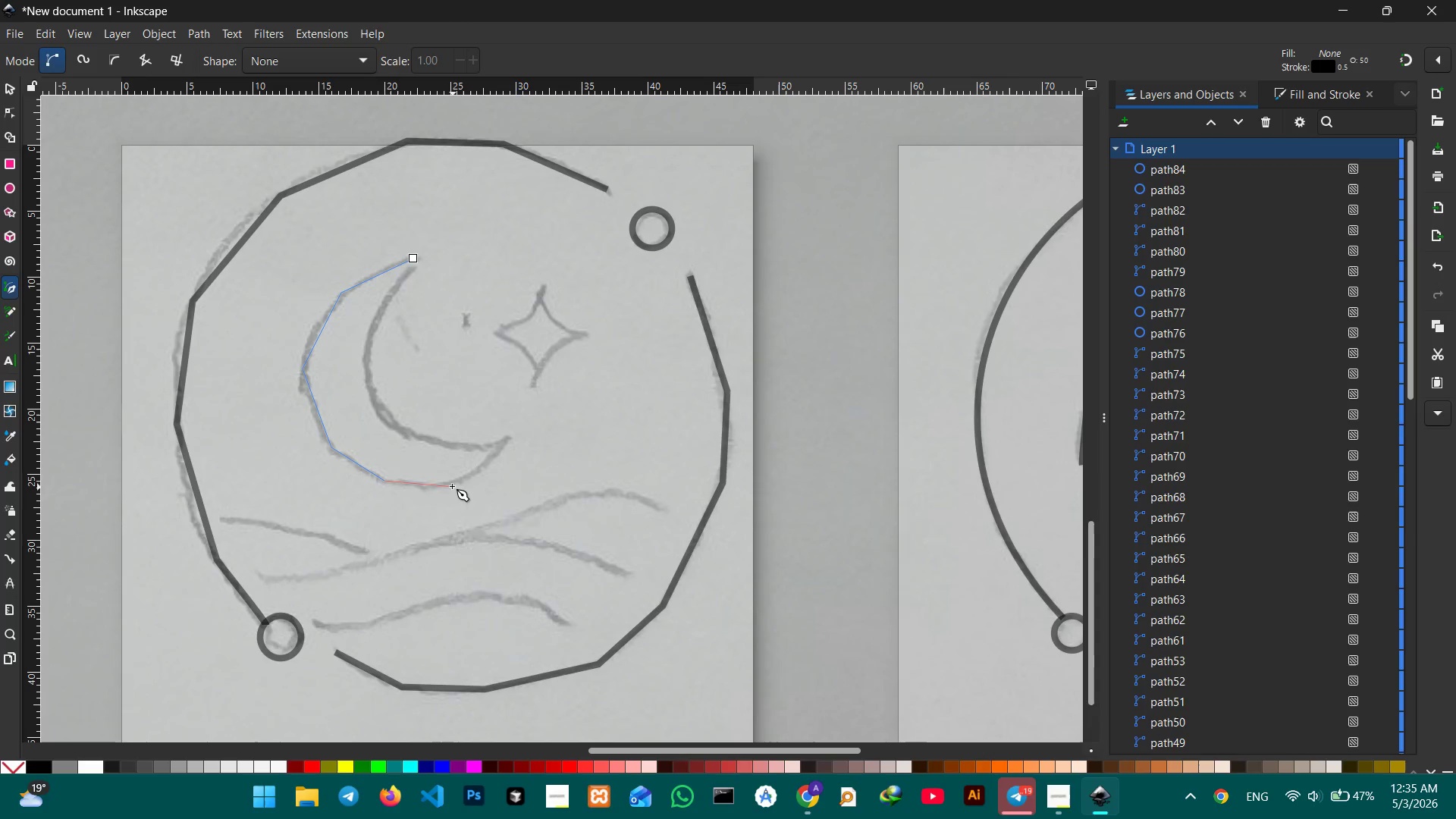 
left_click([507, 439])
 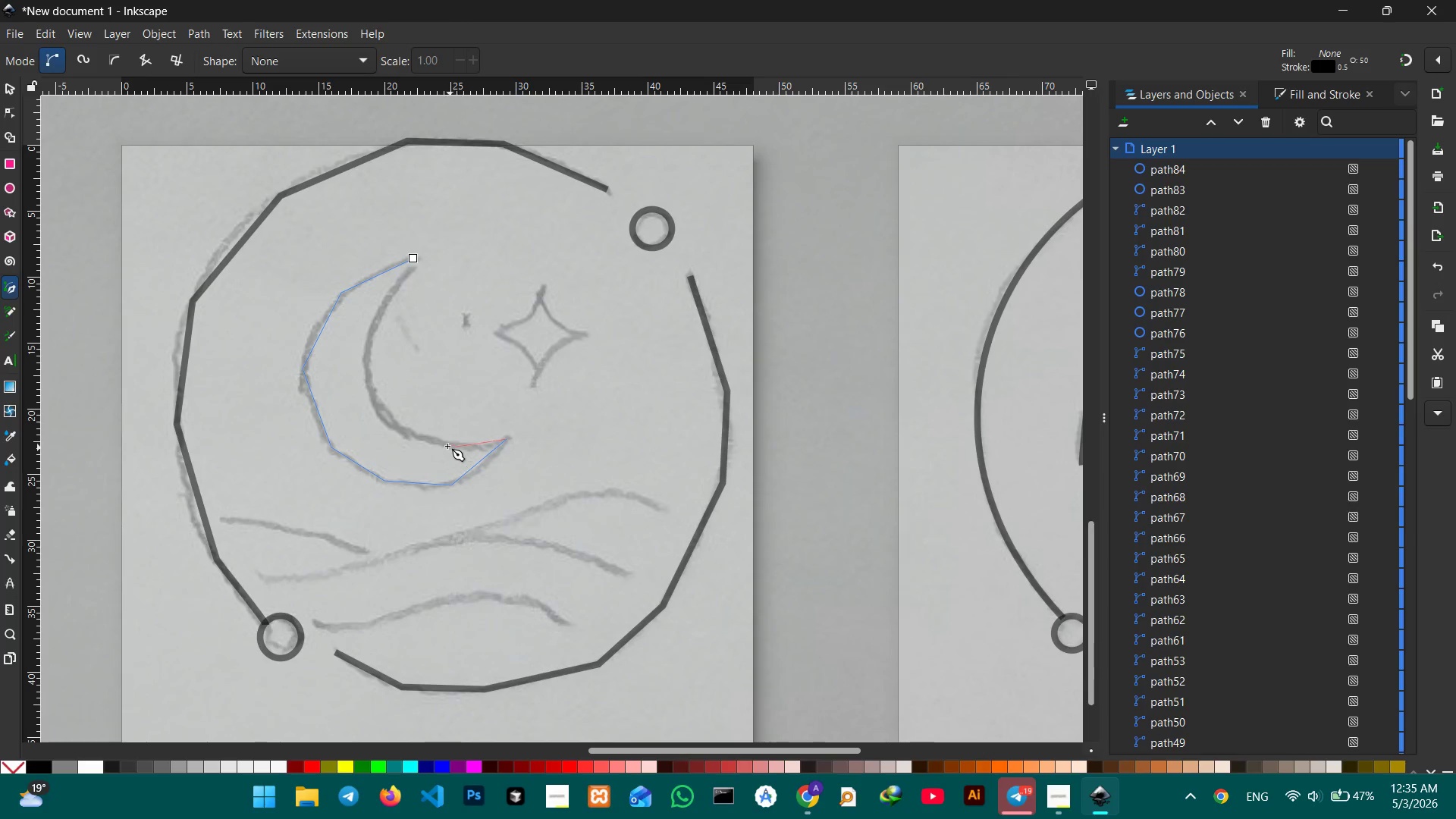 
left_click([435, 440])
 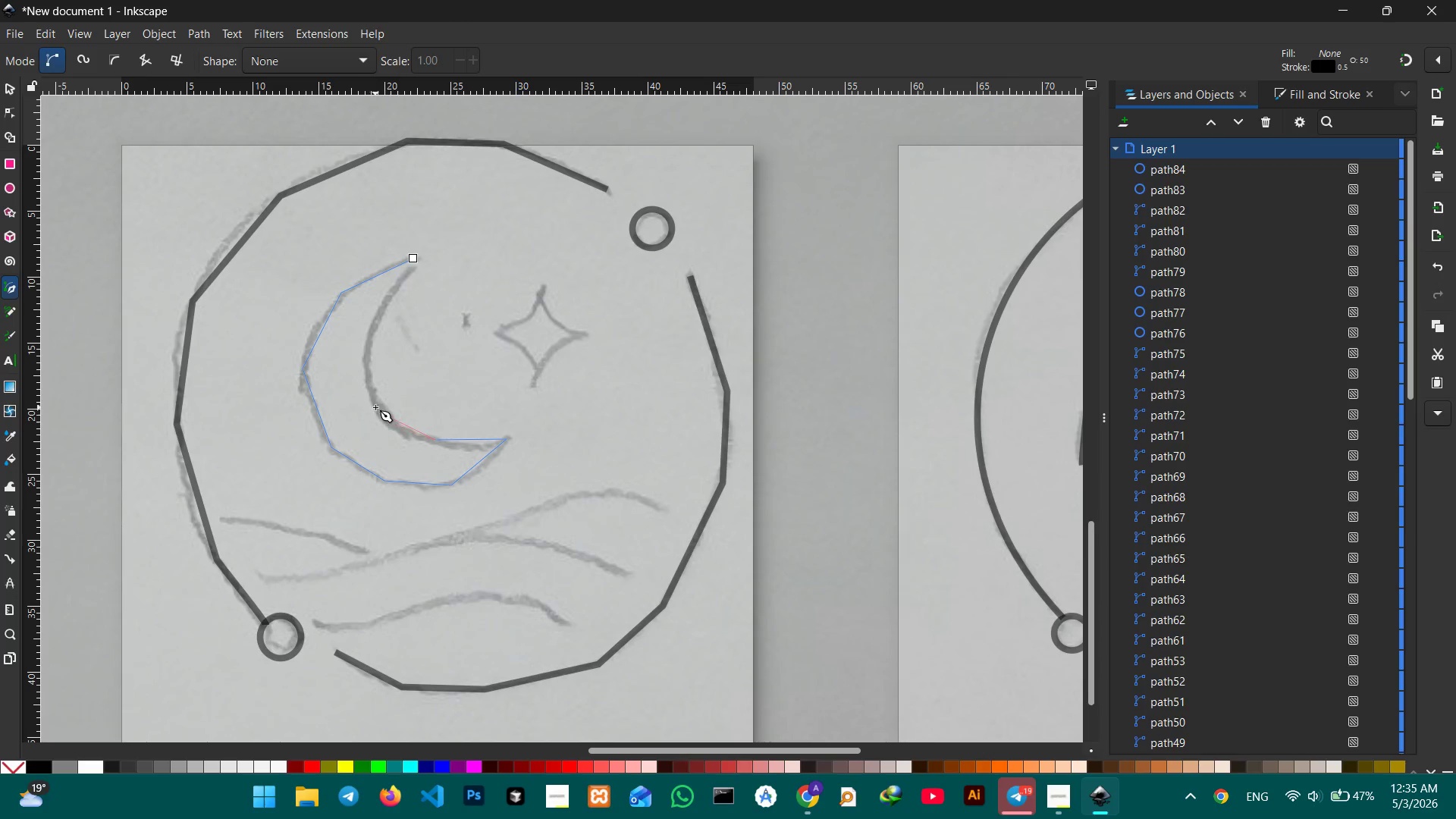 
left_click([375, 407])
 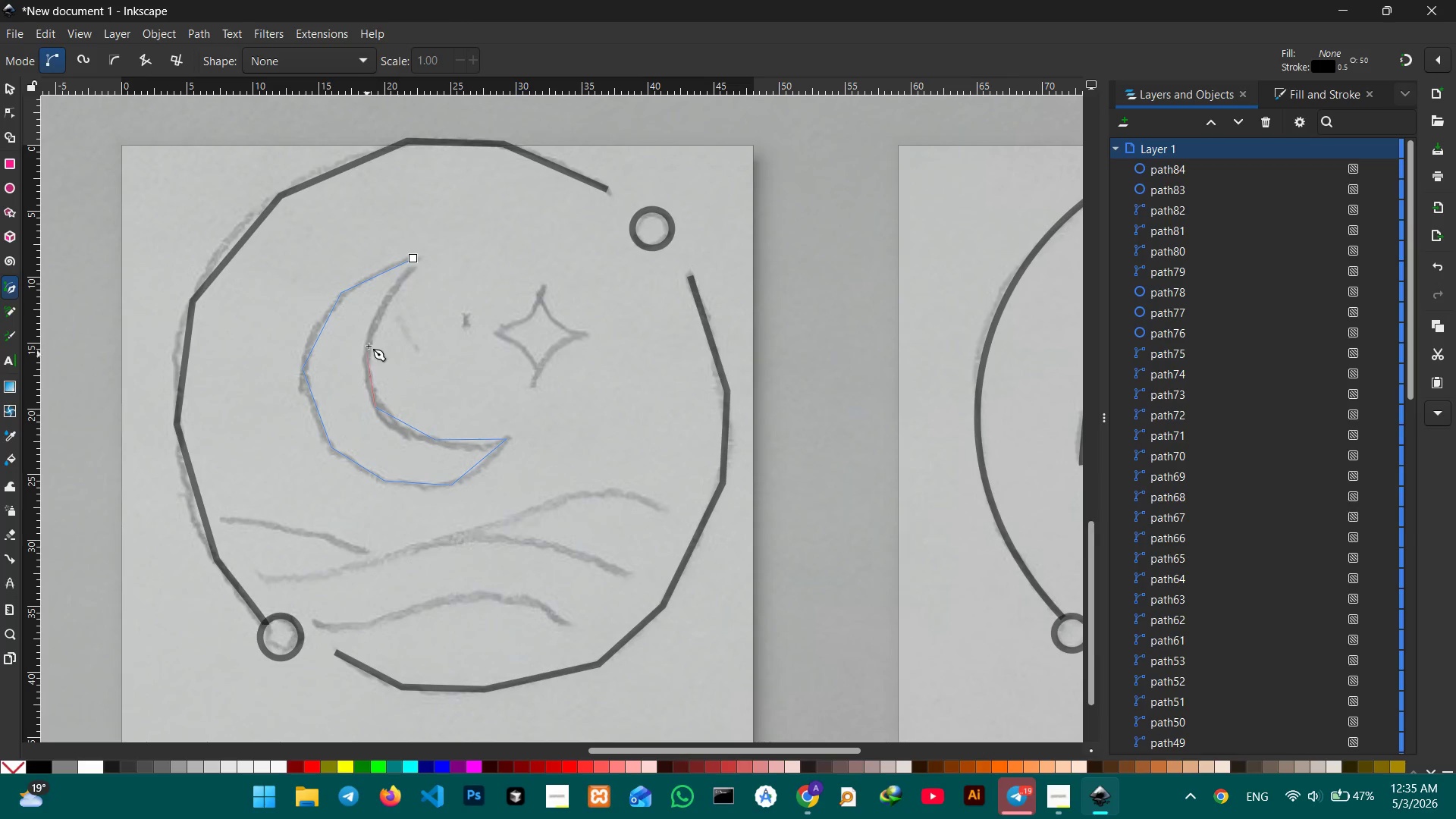 
left_click_drag(start_coordinate=[369, 337], to_coordinate=[369, 333])
 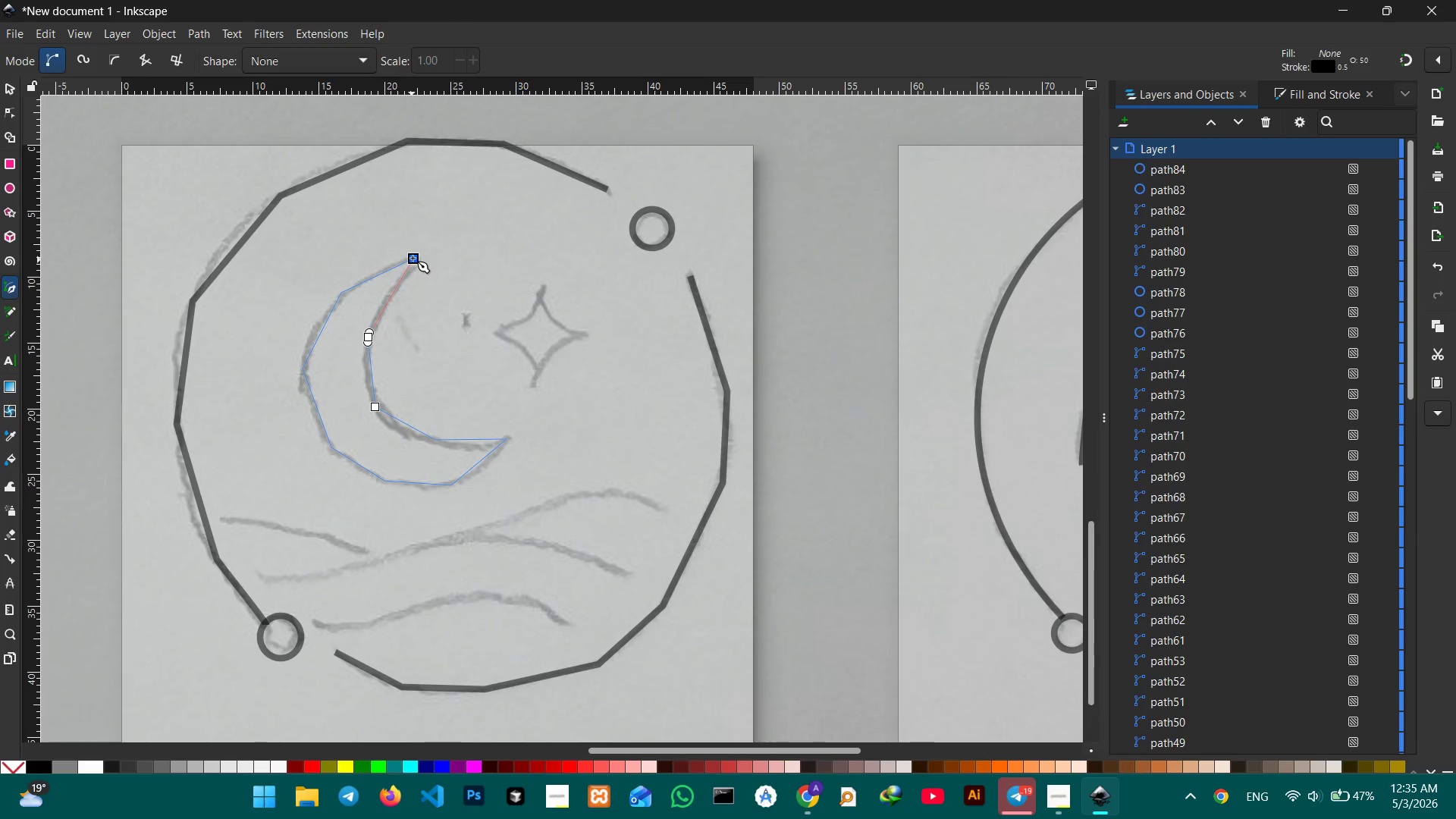 
left_click([414, 256])
 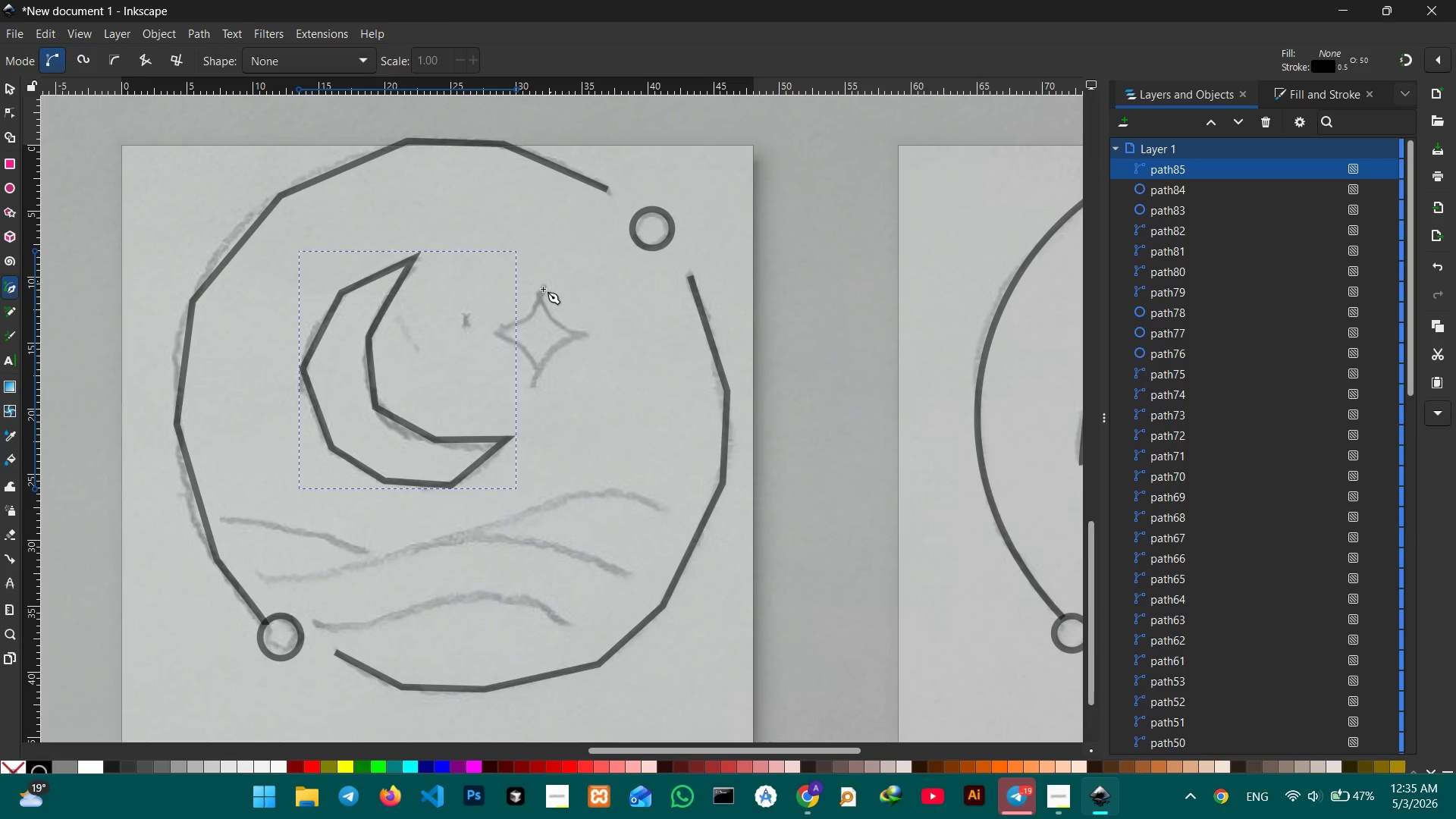 
left_click([541, 288])
 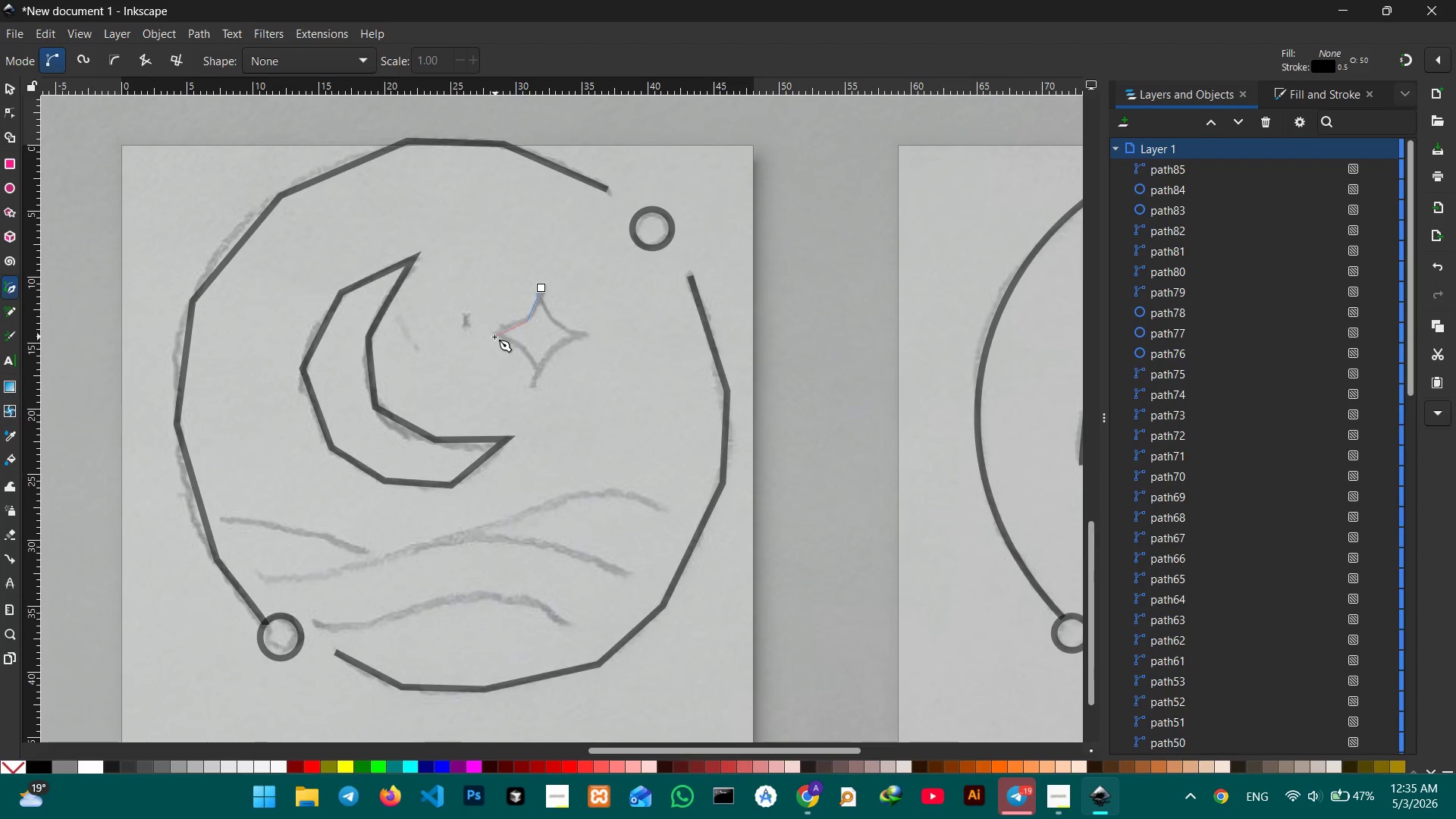 
left_click([495, 334])
 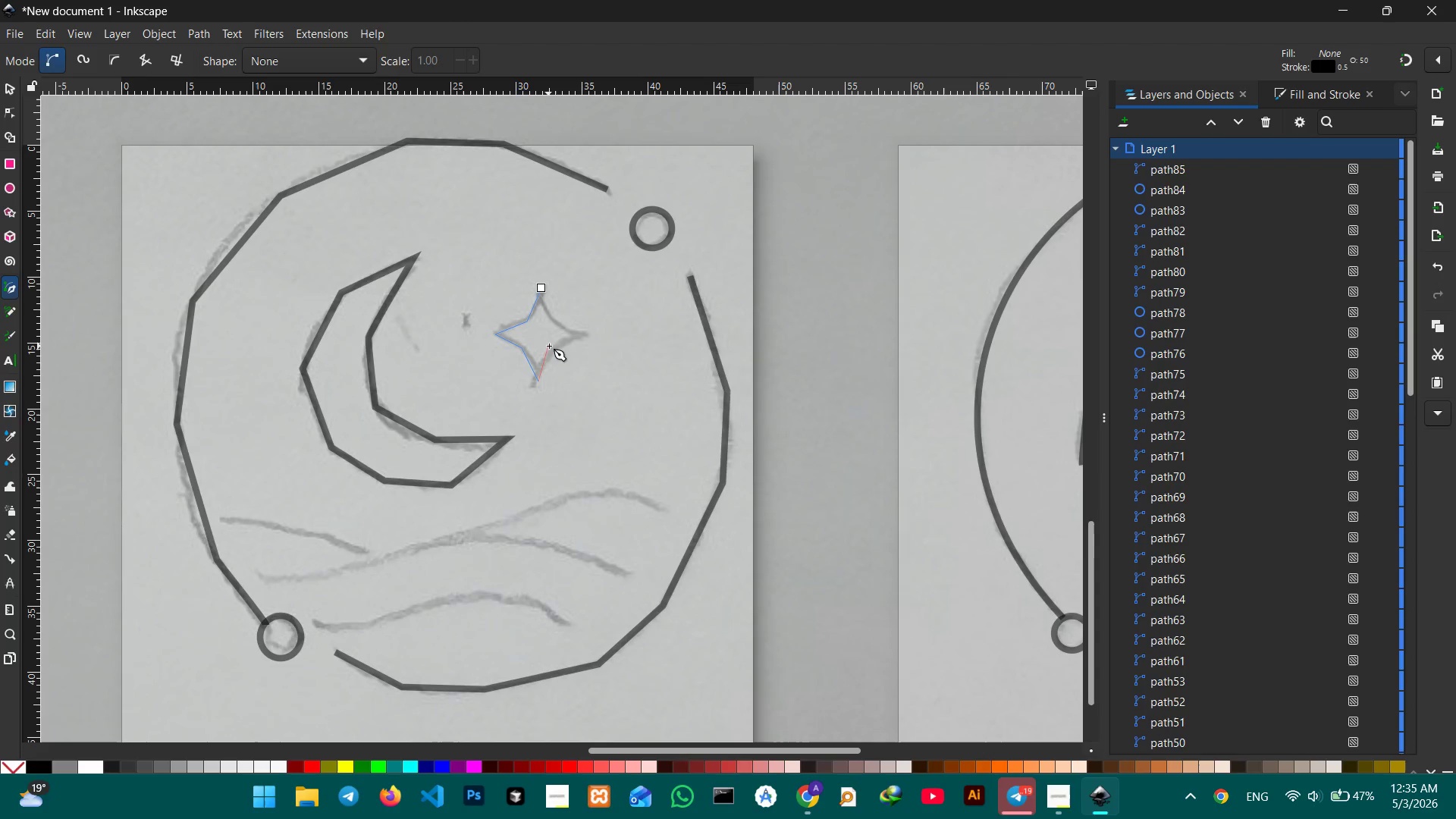 
left_click_drag(start_coordinate=[588, 335], to_coordinate=[585, 328])
 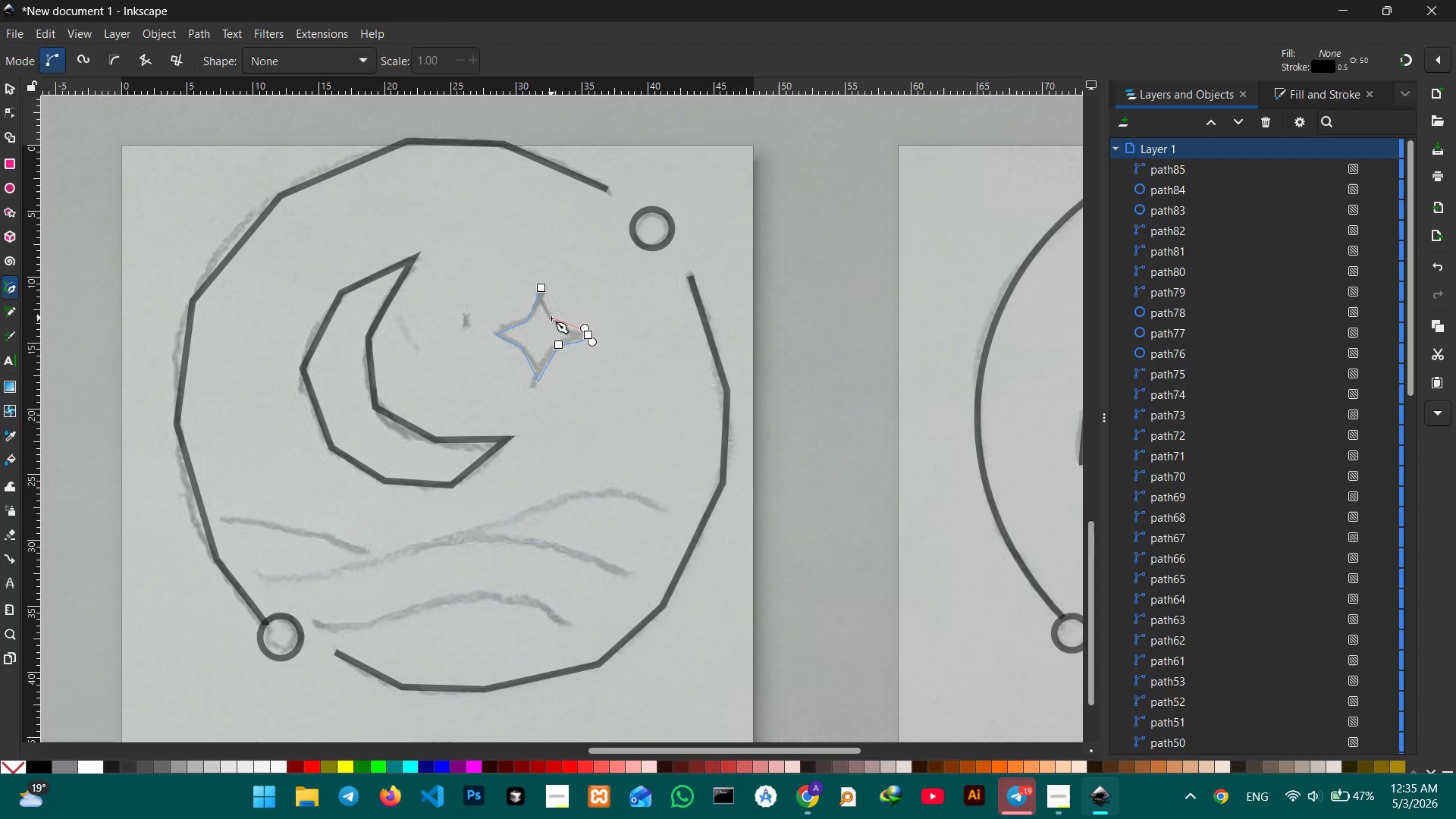 
left_click([551, 318])
 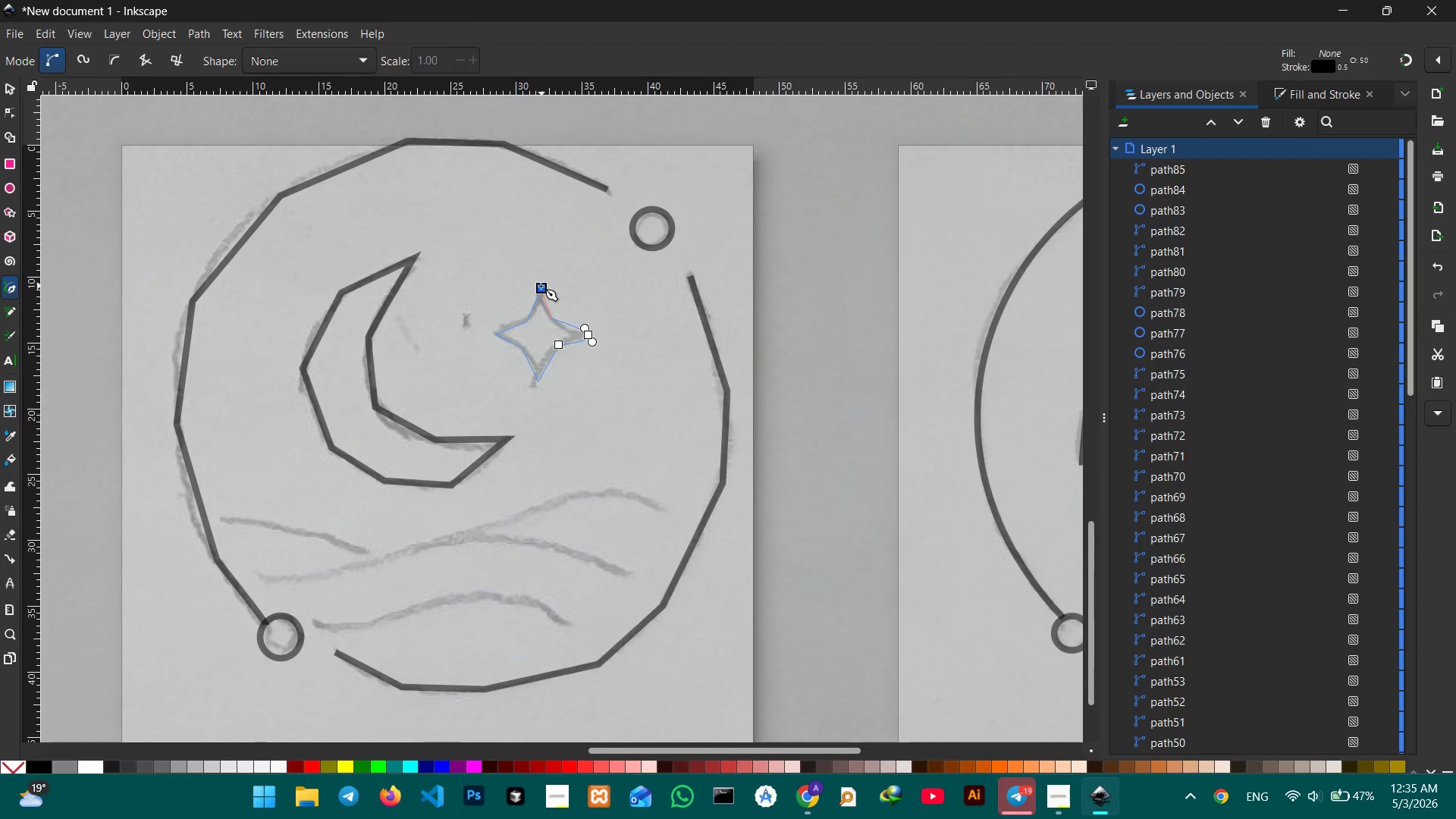 
left_click([541, 286])
 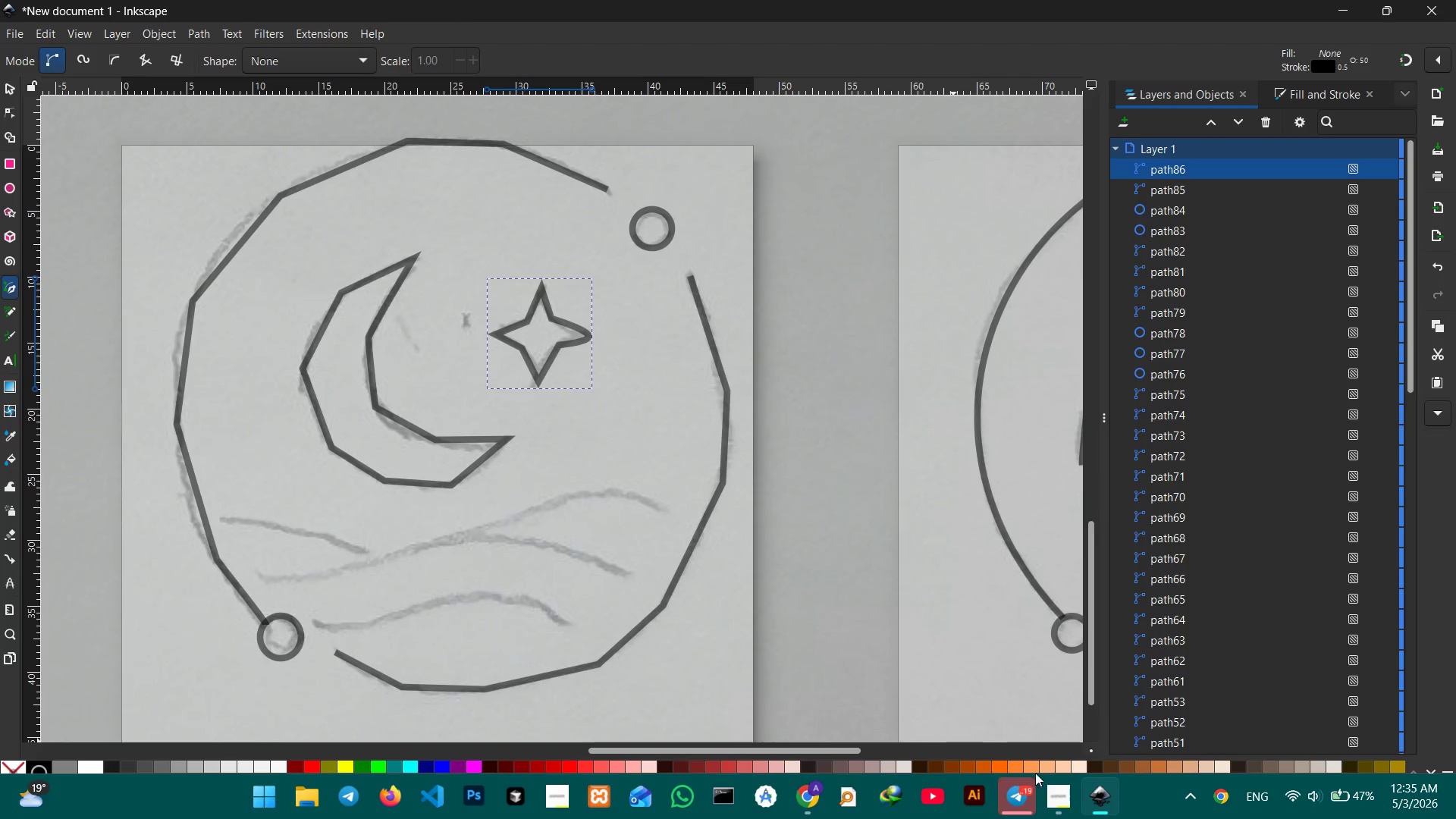 
left_click([1059, 789])